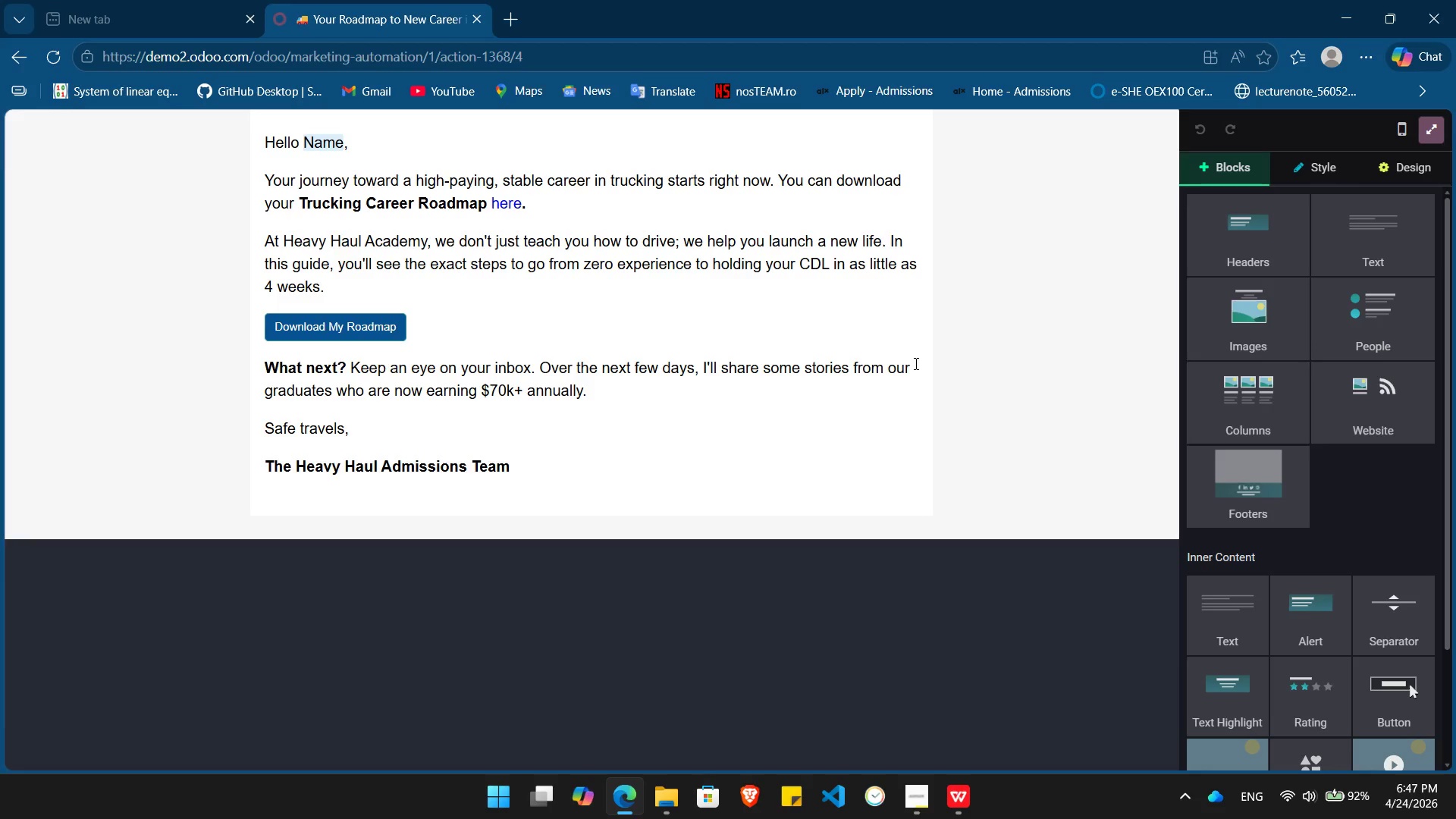 
left_click_drag(start_coordinate=[1256, 240], to_coordinate=[604, 112])
 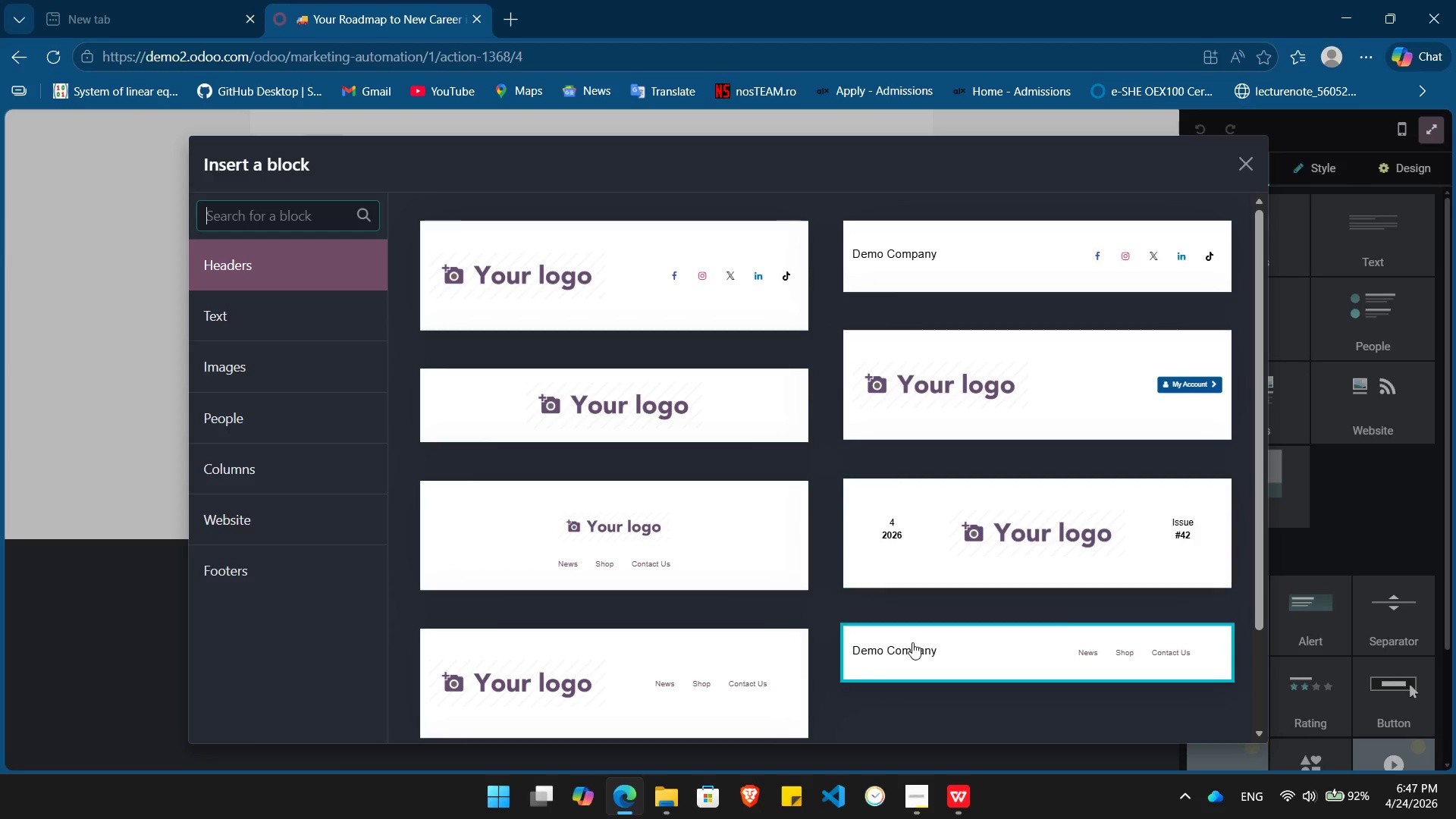 
left_click([910, 657])
 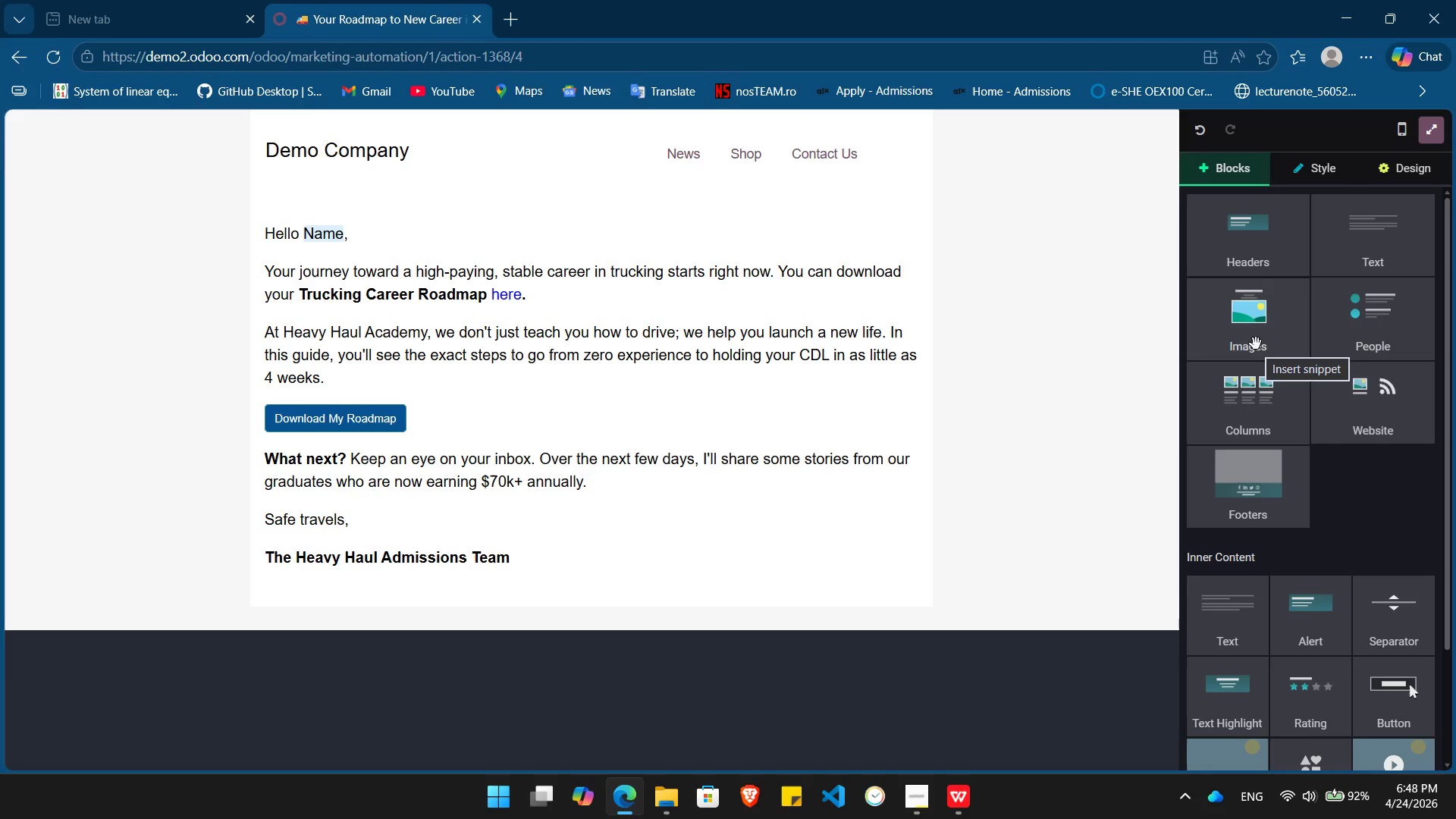 
left_click_drag(start_coordinate=[1256, 344], to_coordinate=[576, 206])
 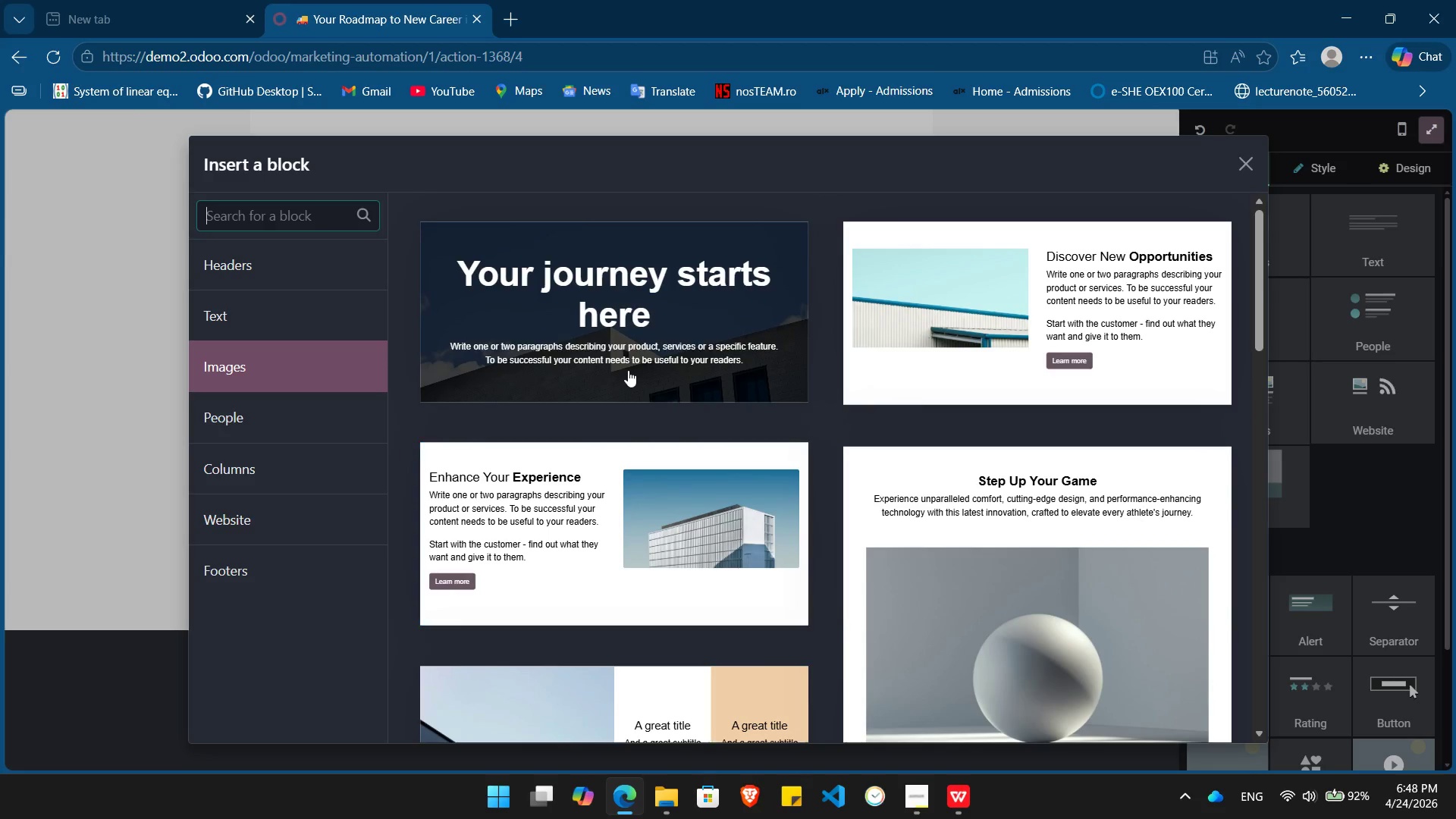 
left_click([629, 369])
 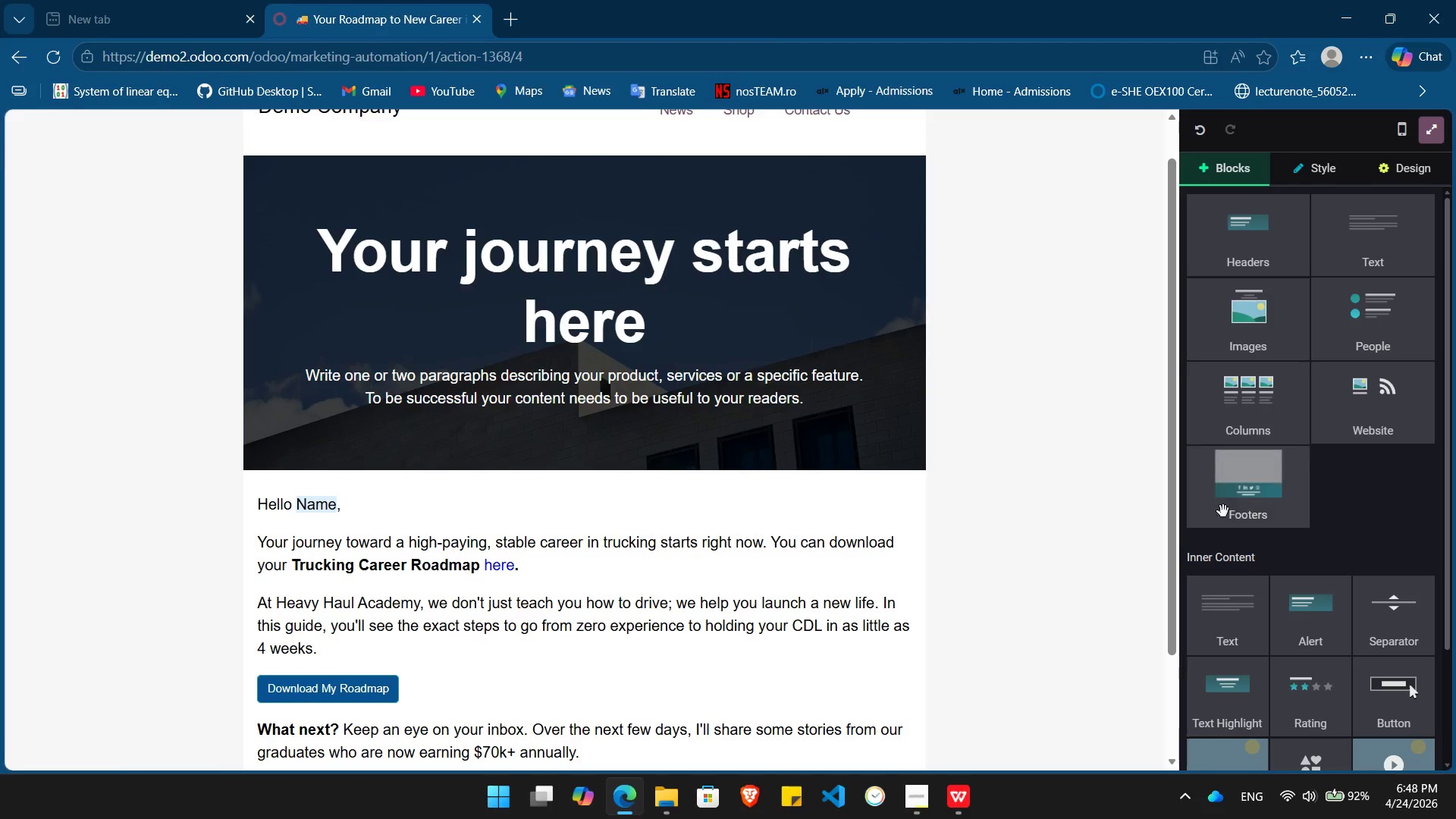 
left_click_drag(start_coordinate=[1250, 502], to_coordinate=[609, 752])
 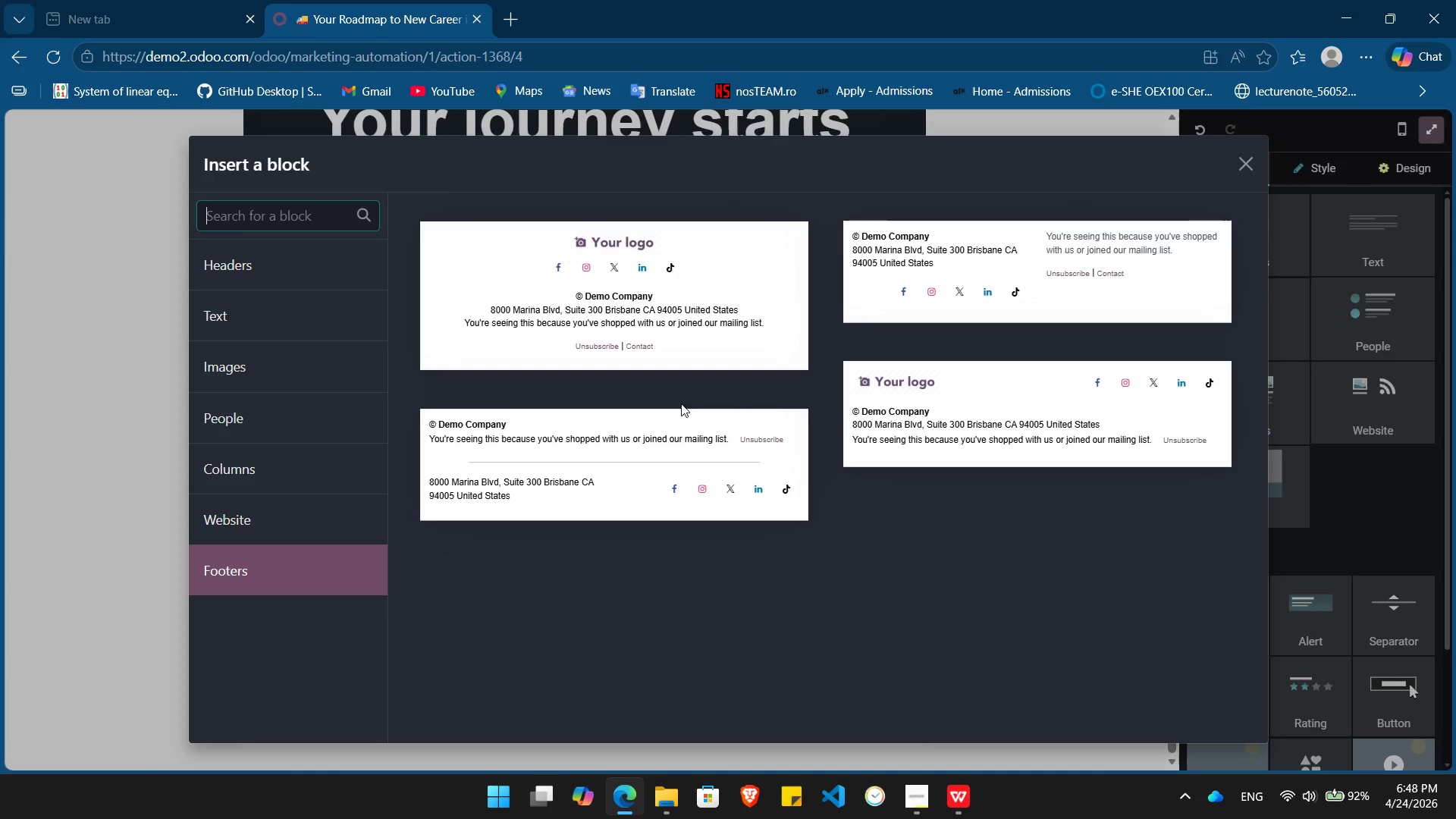 
left_click([665, 433])
 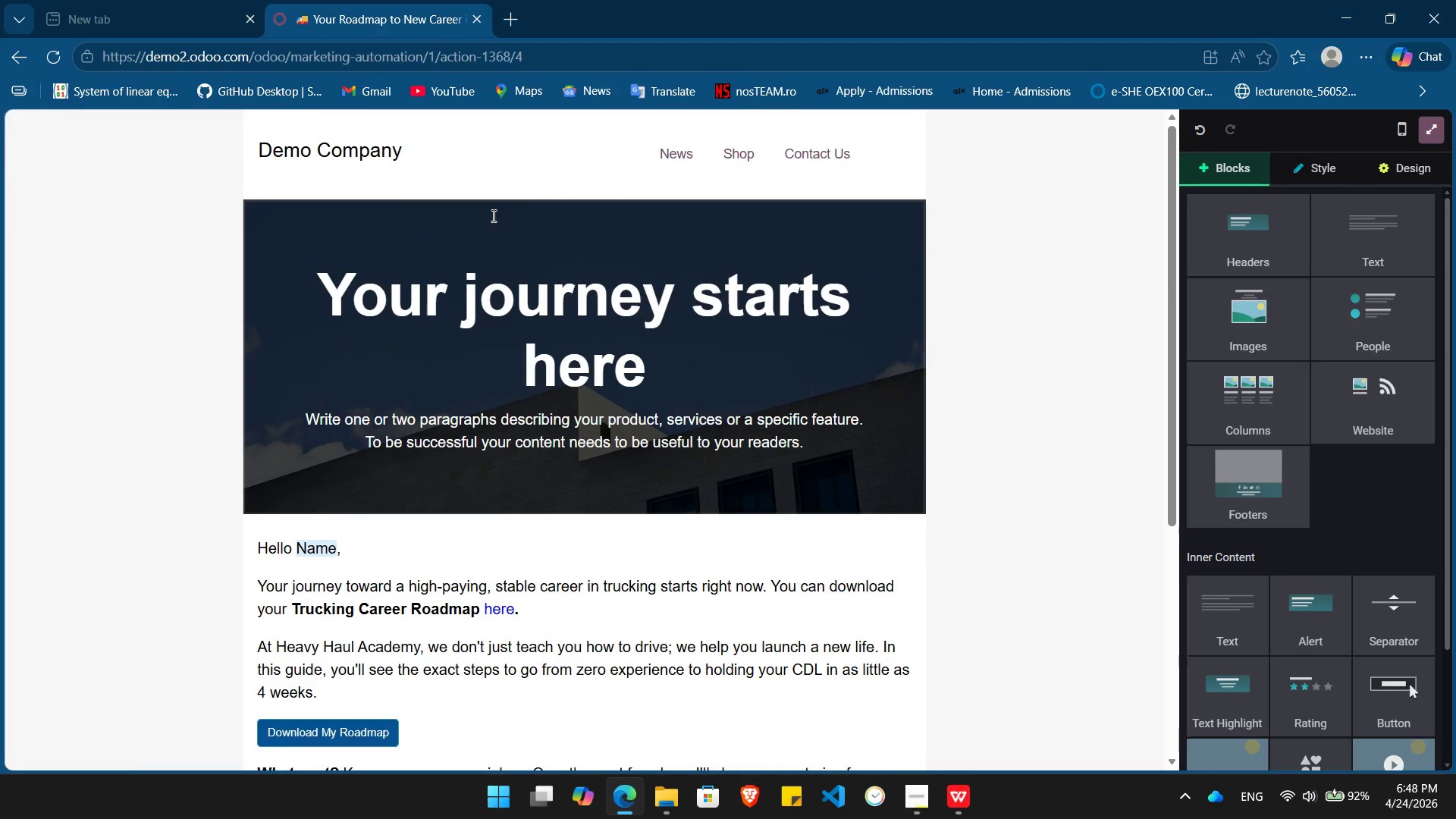 
wait(7.06)
 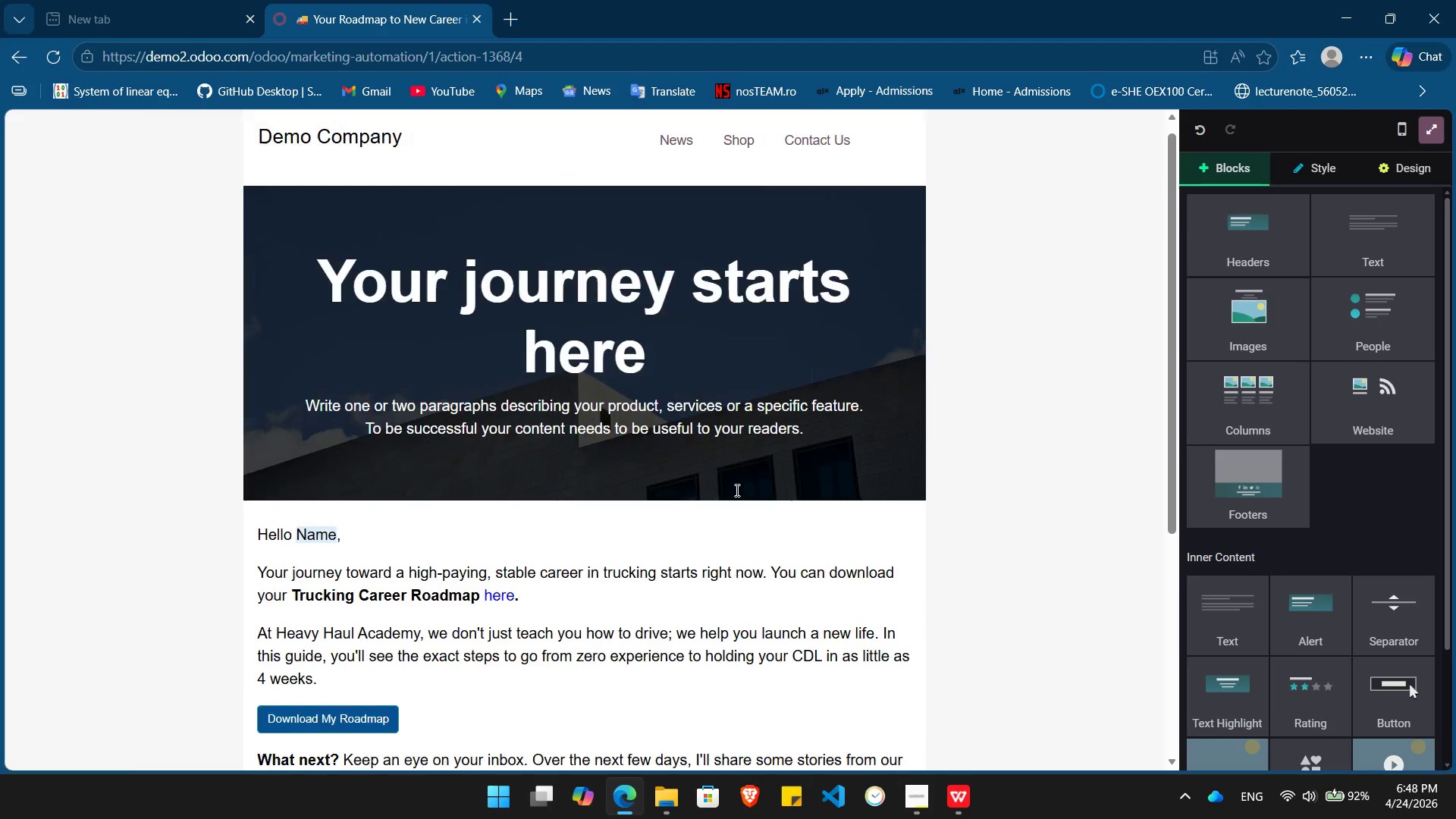 
left_click_drag(start_coordinate=[436, 156], to_coordinate=[243, 152])
 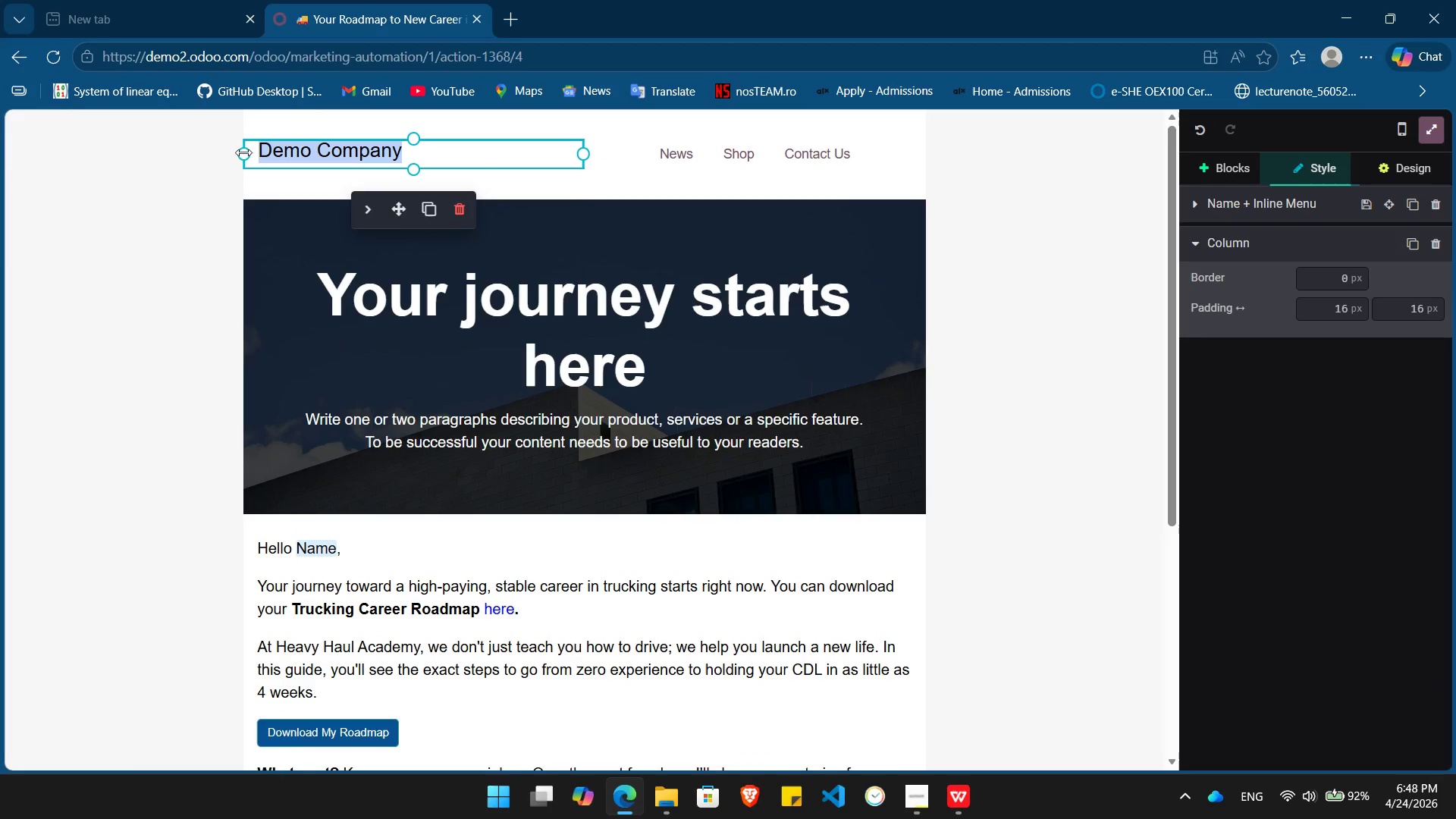 
key(Backspace)
 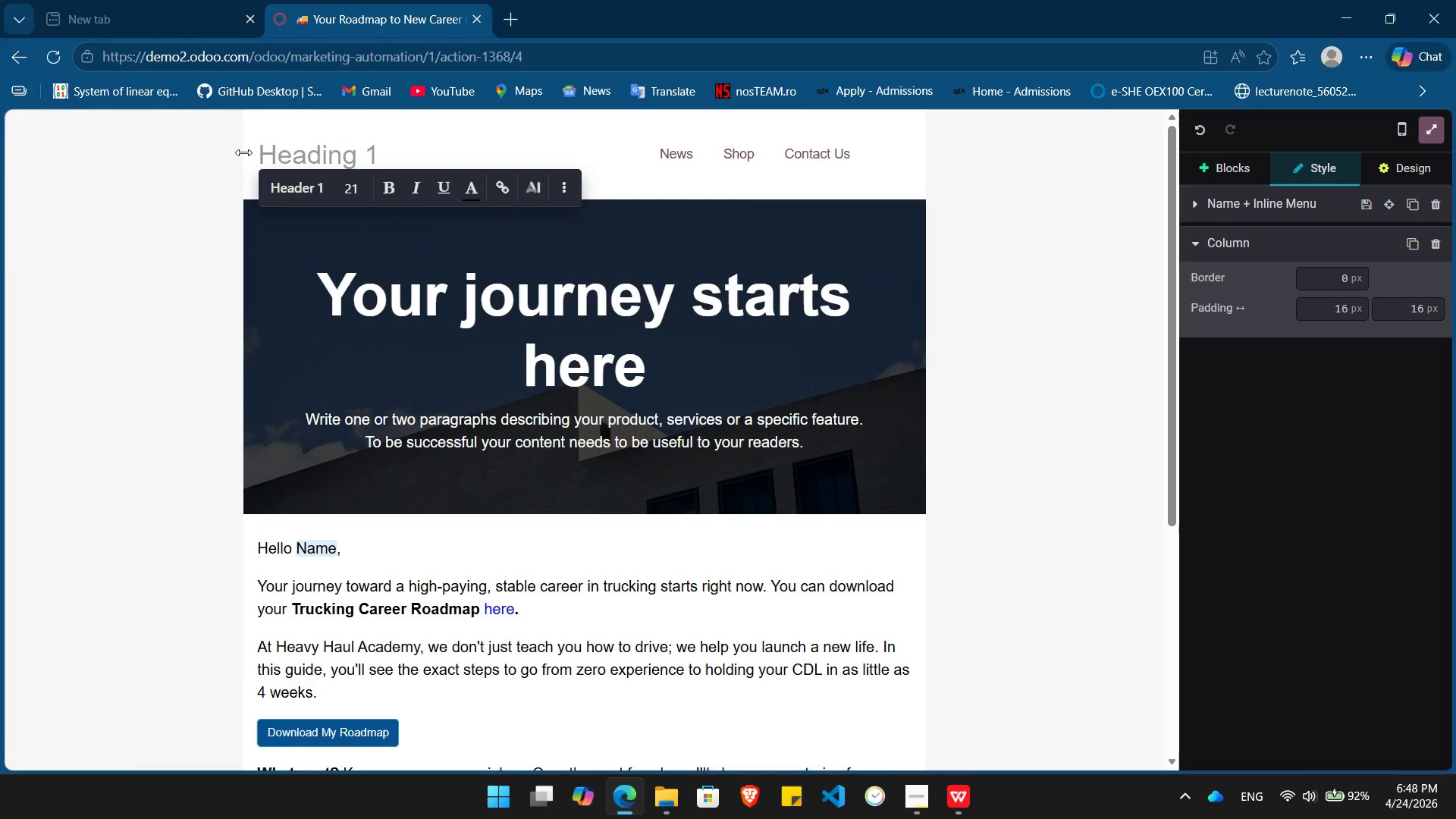 
key(Meta+MetaLeft)
 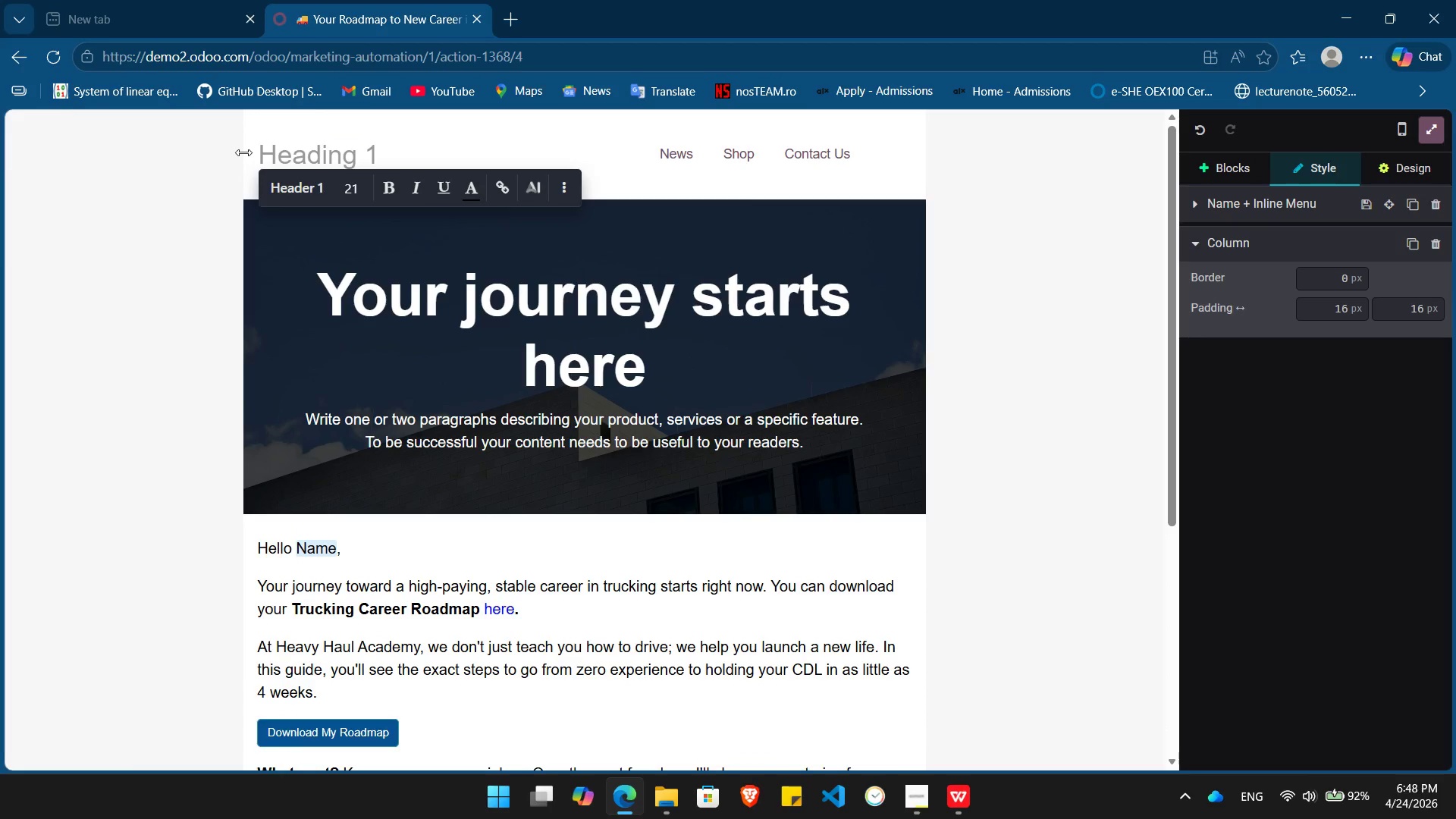 
key(Meta+V)
 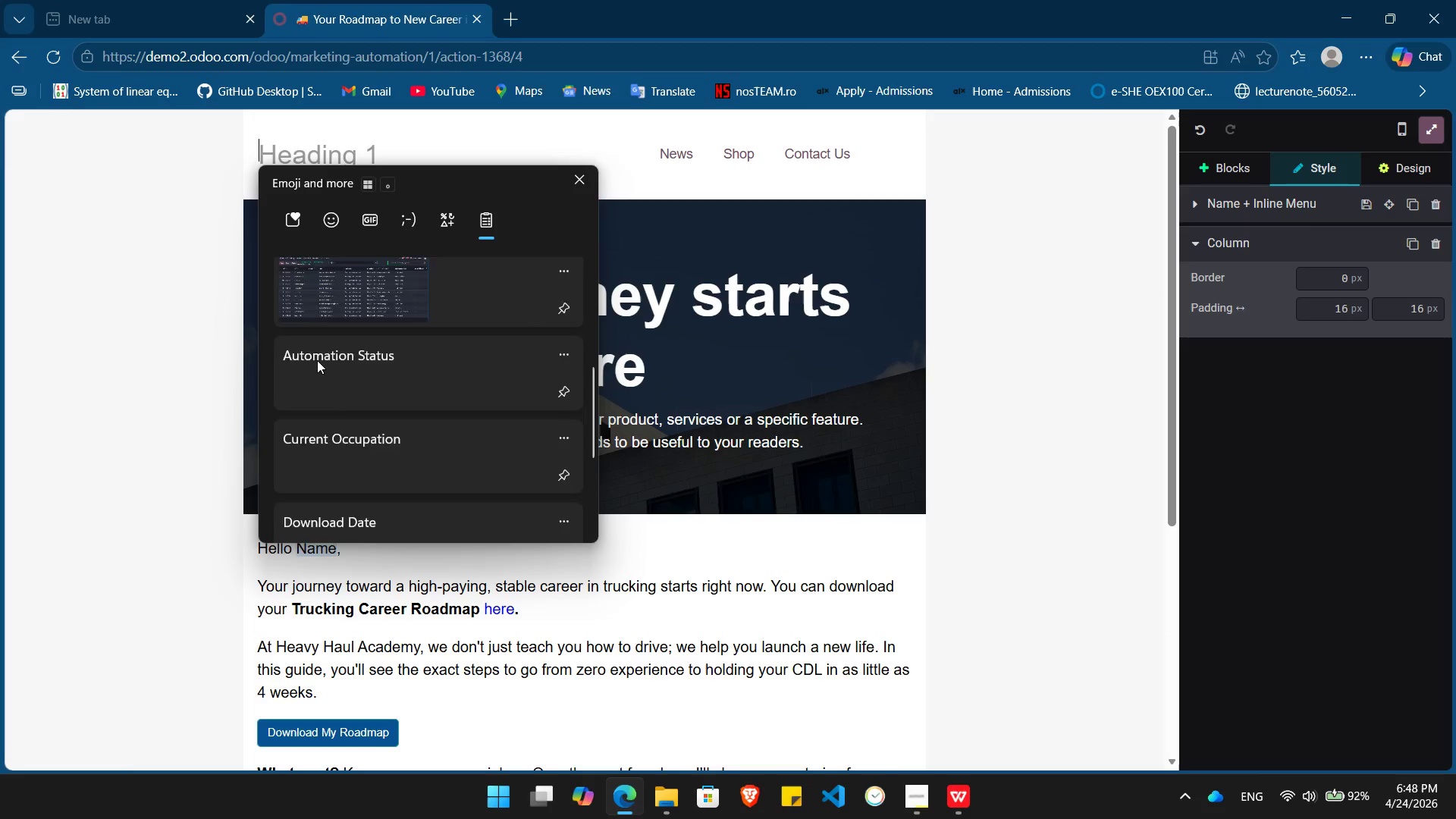 
wait(8.86)
 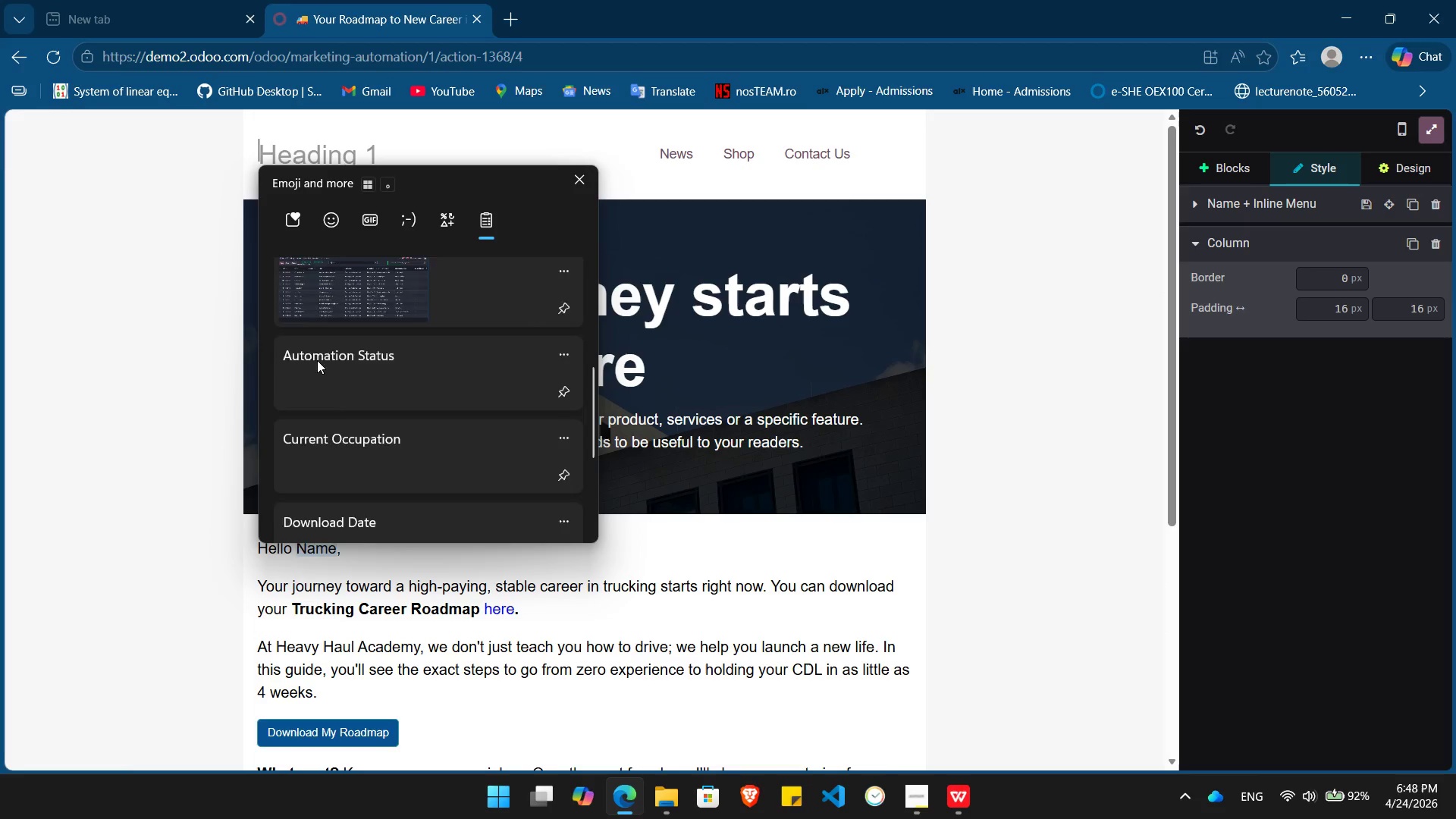 
left_click([356, 436])
 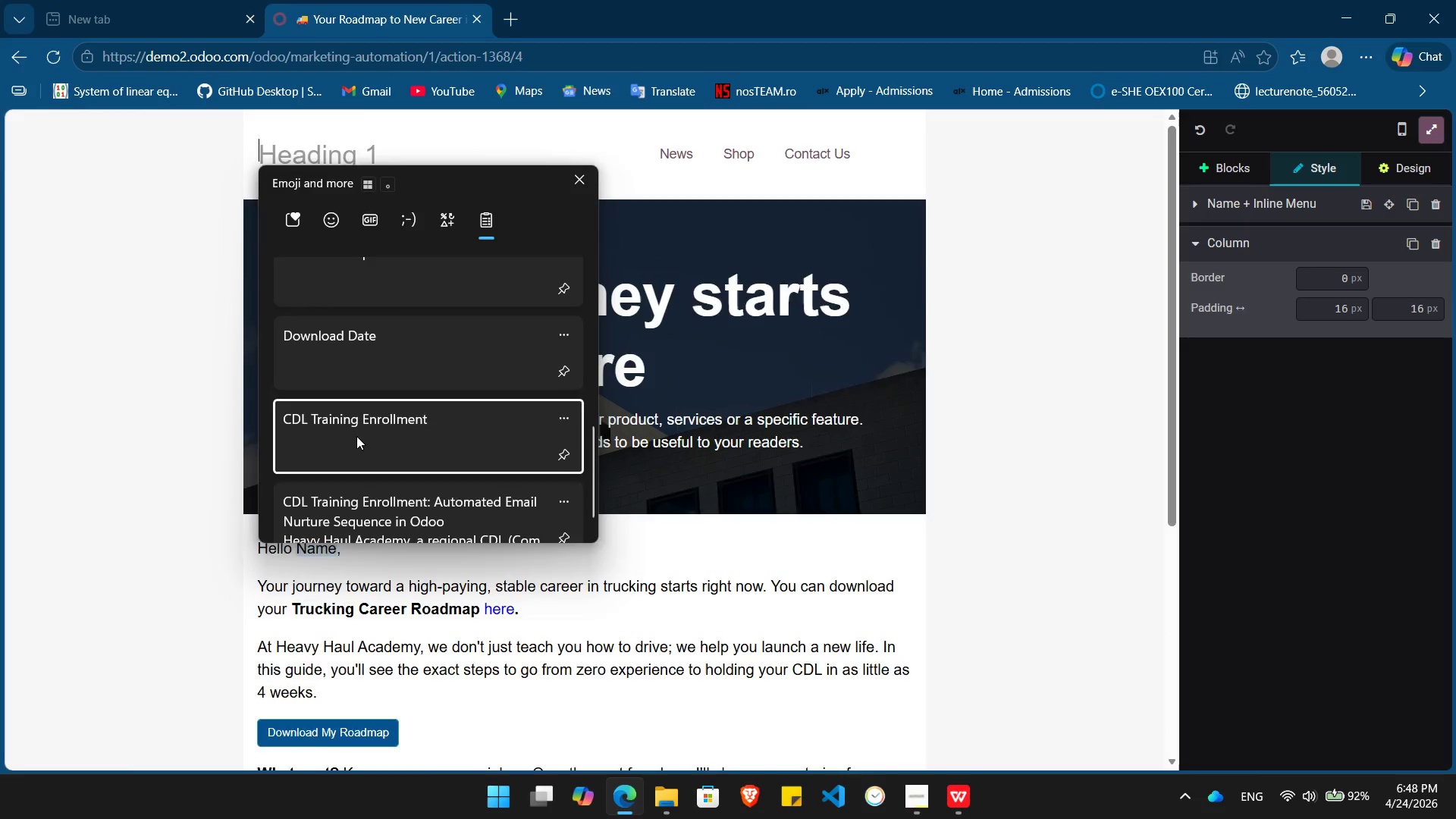 
key(Control+ControlLeft)
 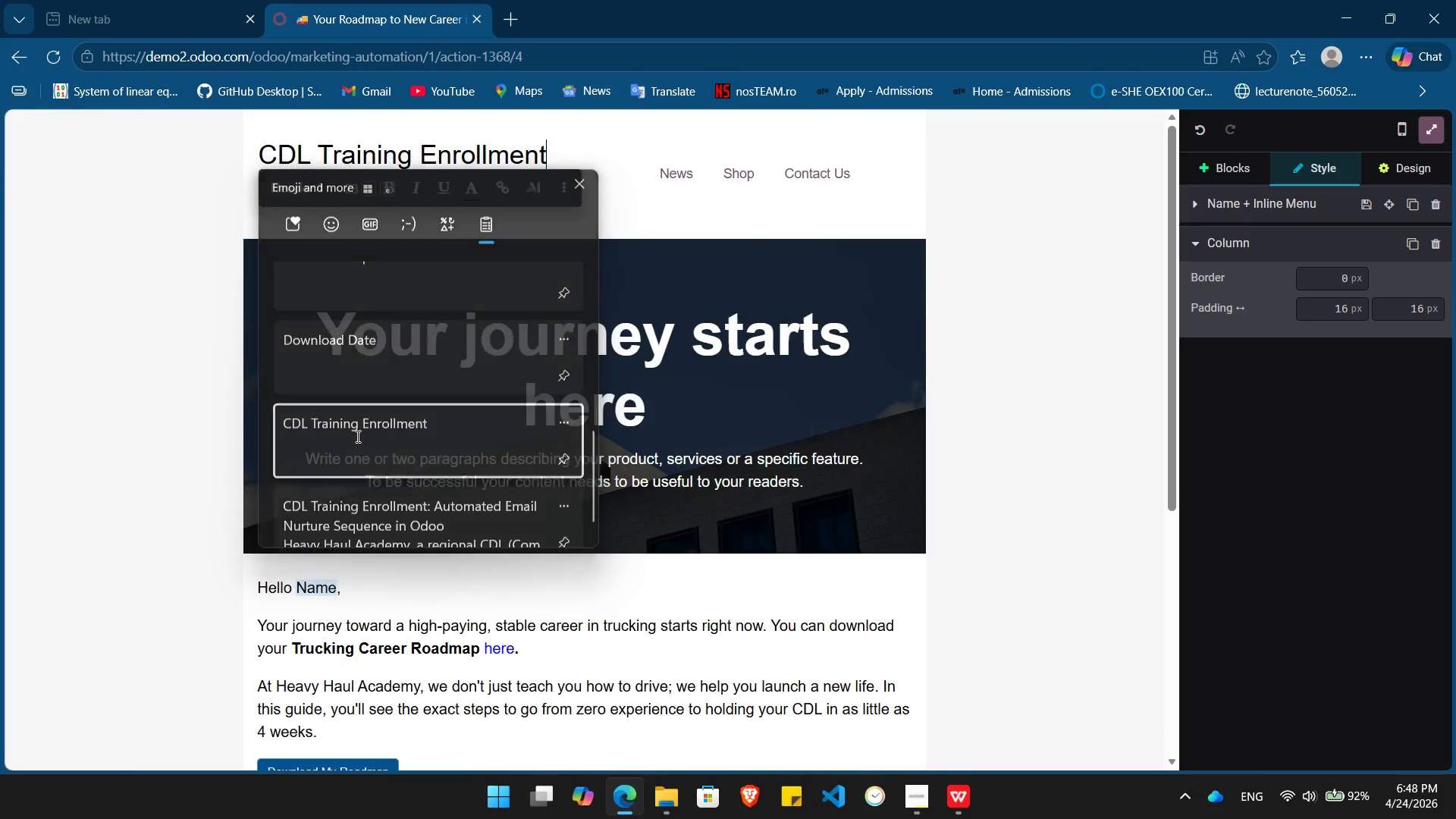 
left_click([1017, 300])
 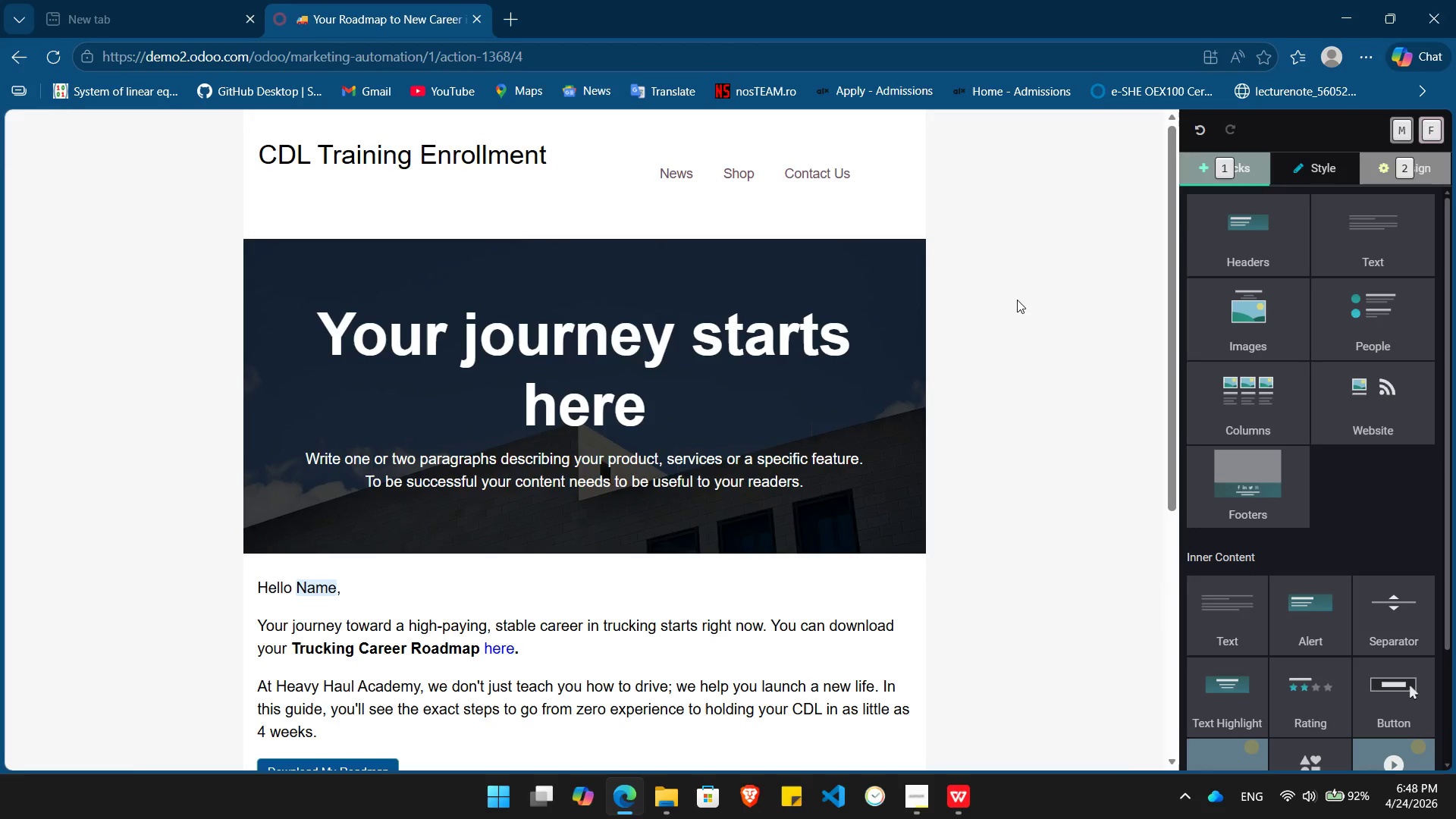 
key(Alt+Tab)